 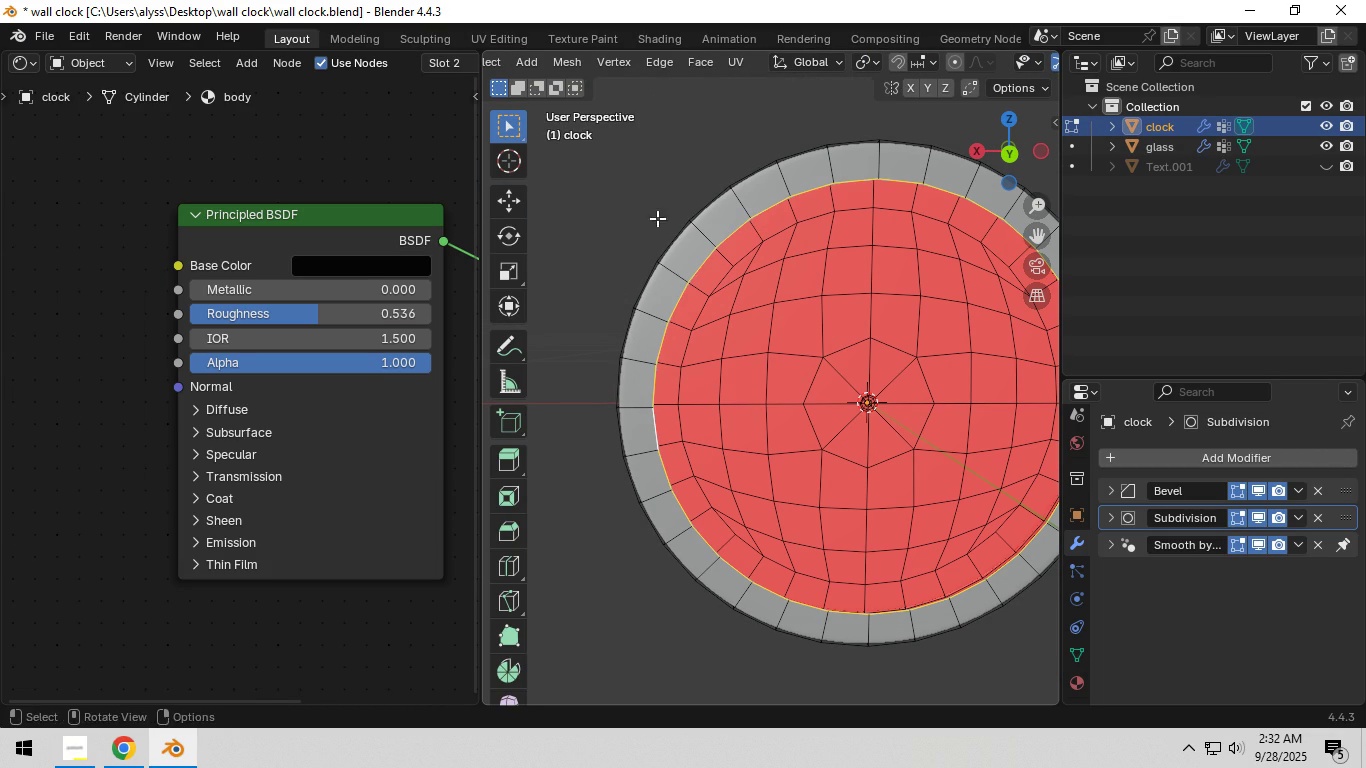 
left_click([704, 58])
 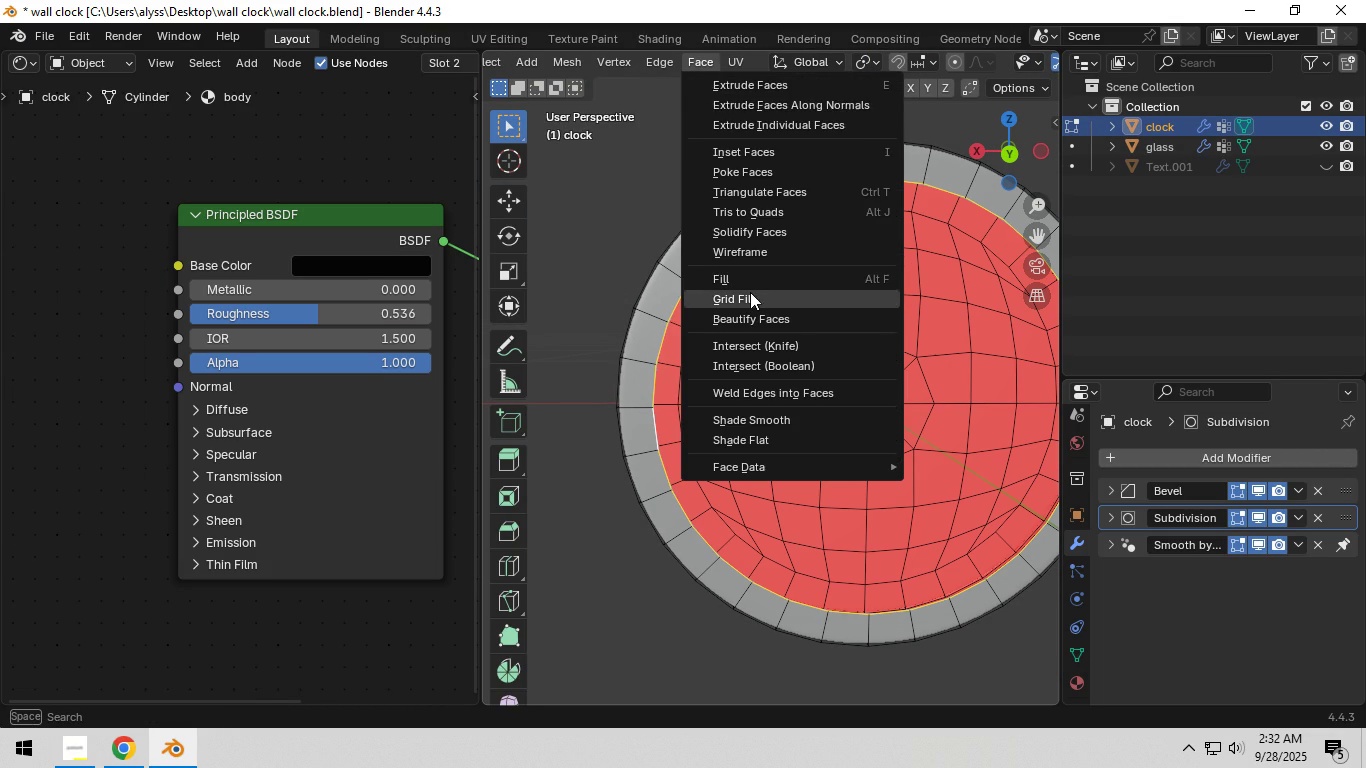 
left_click([750, 292])
 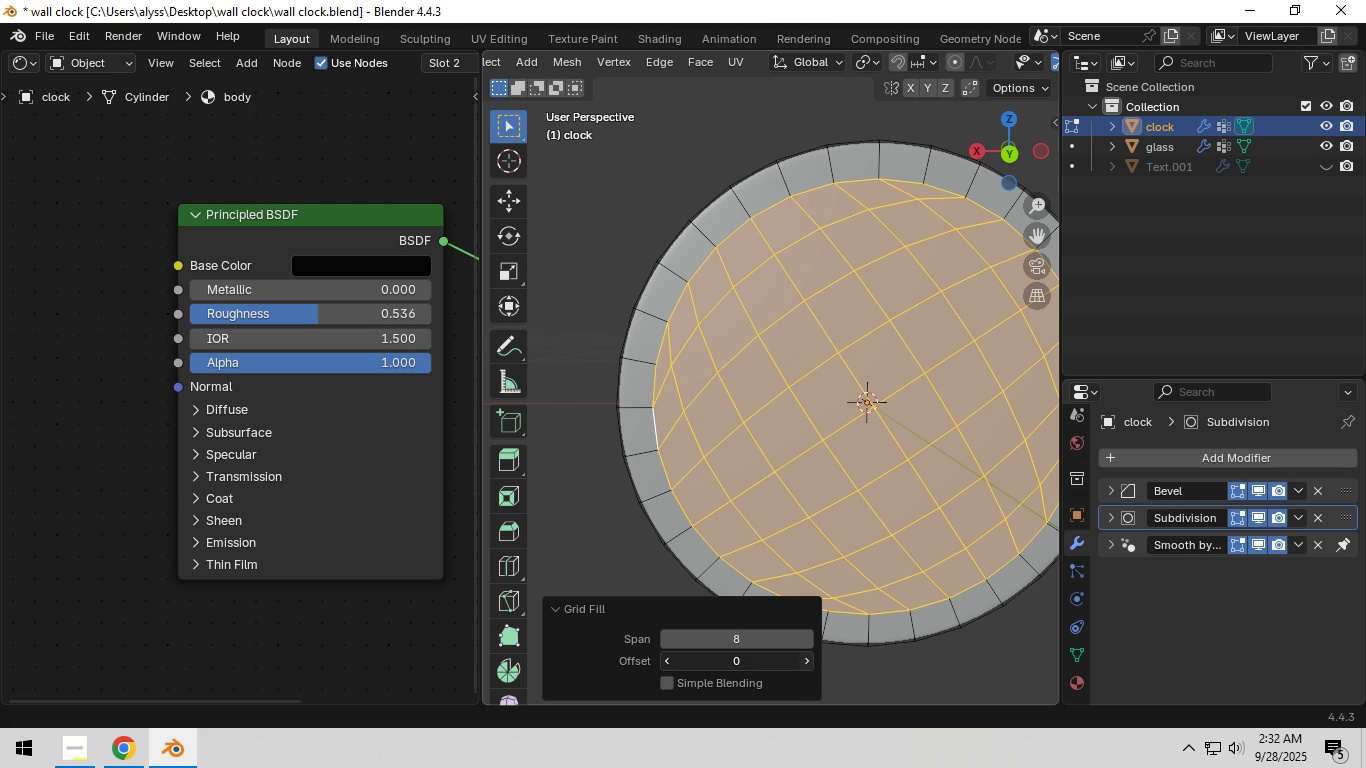 
double_click([806, 662])
 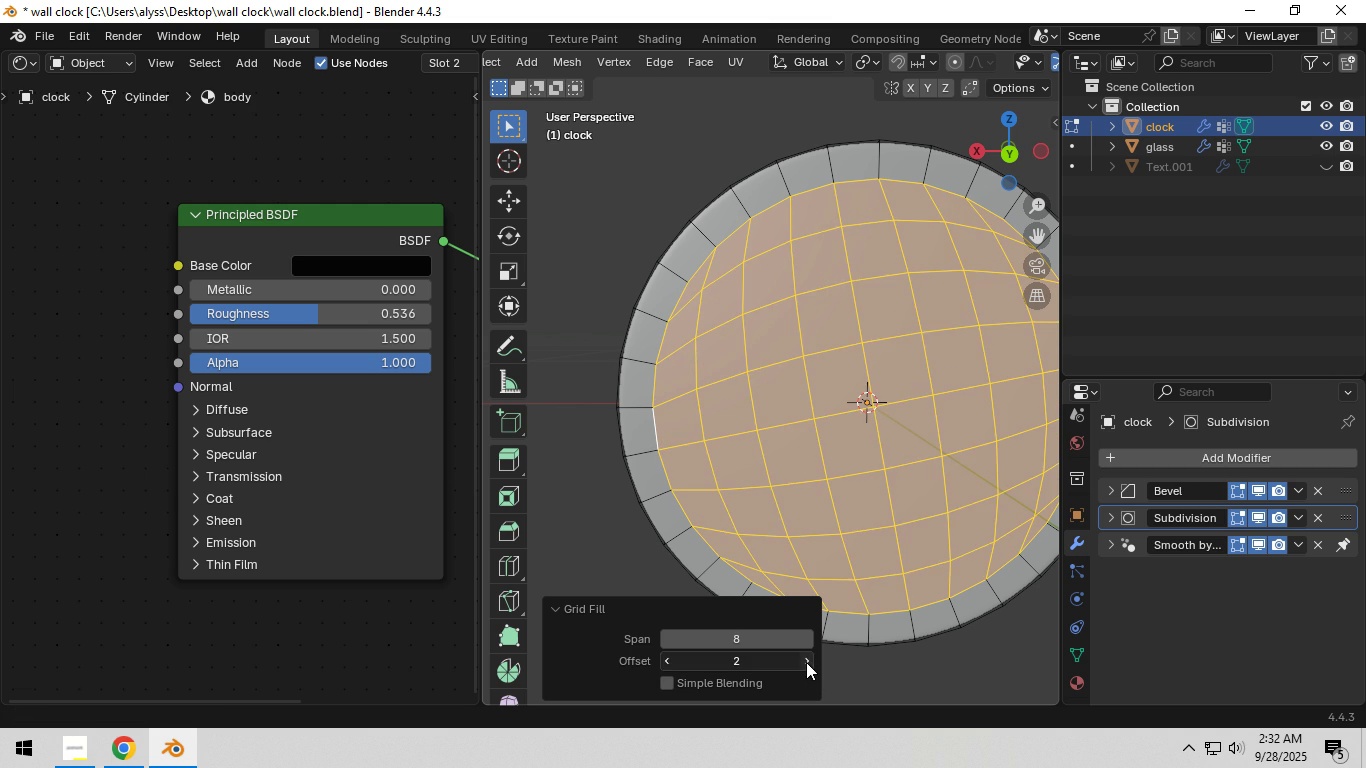 
left_click([806, 662])
 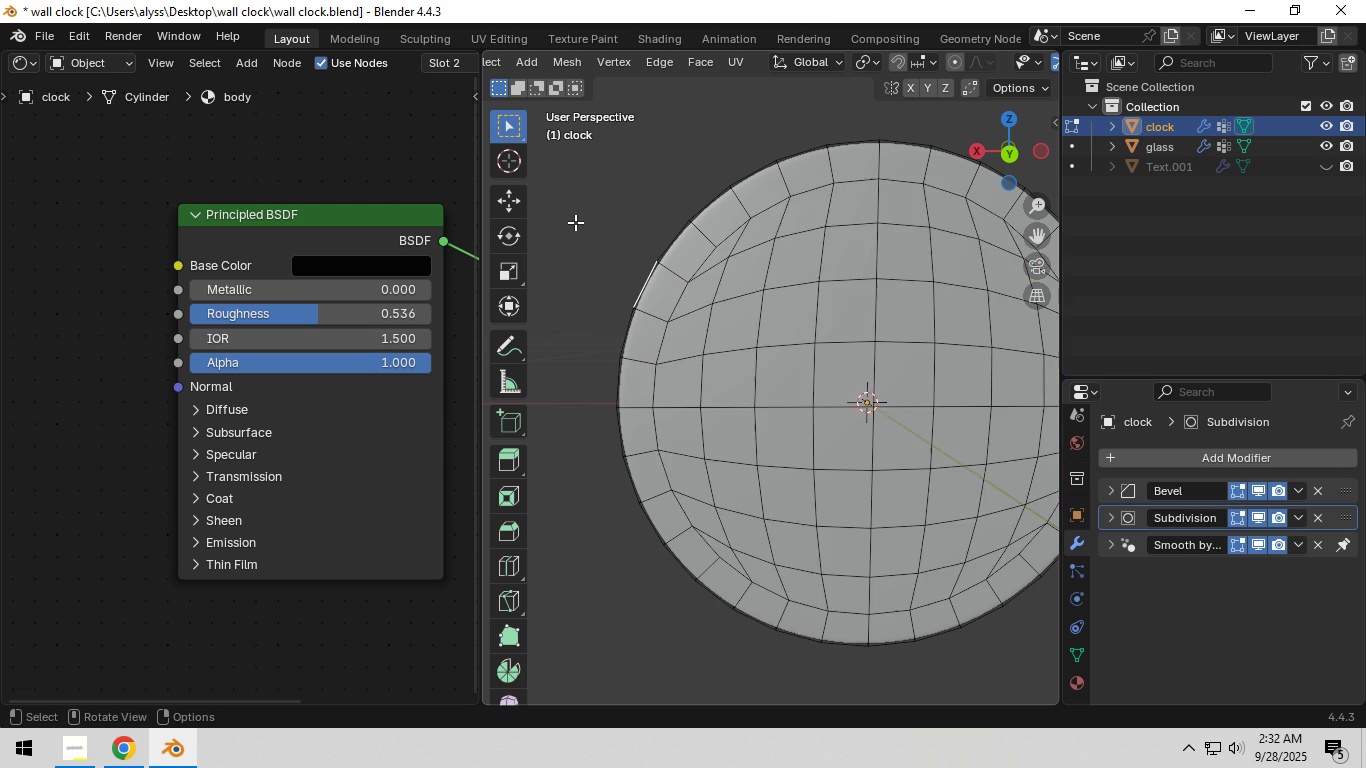 
left_click([574, 222])